 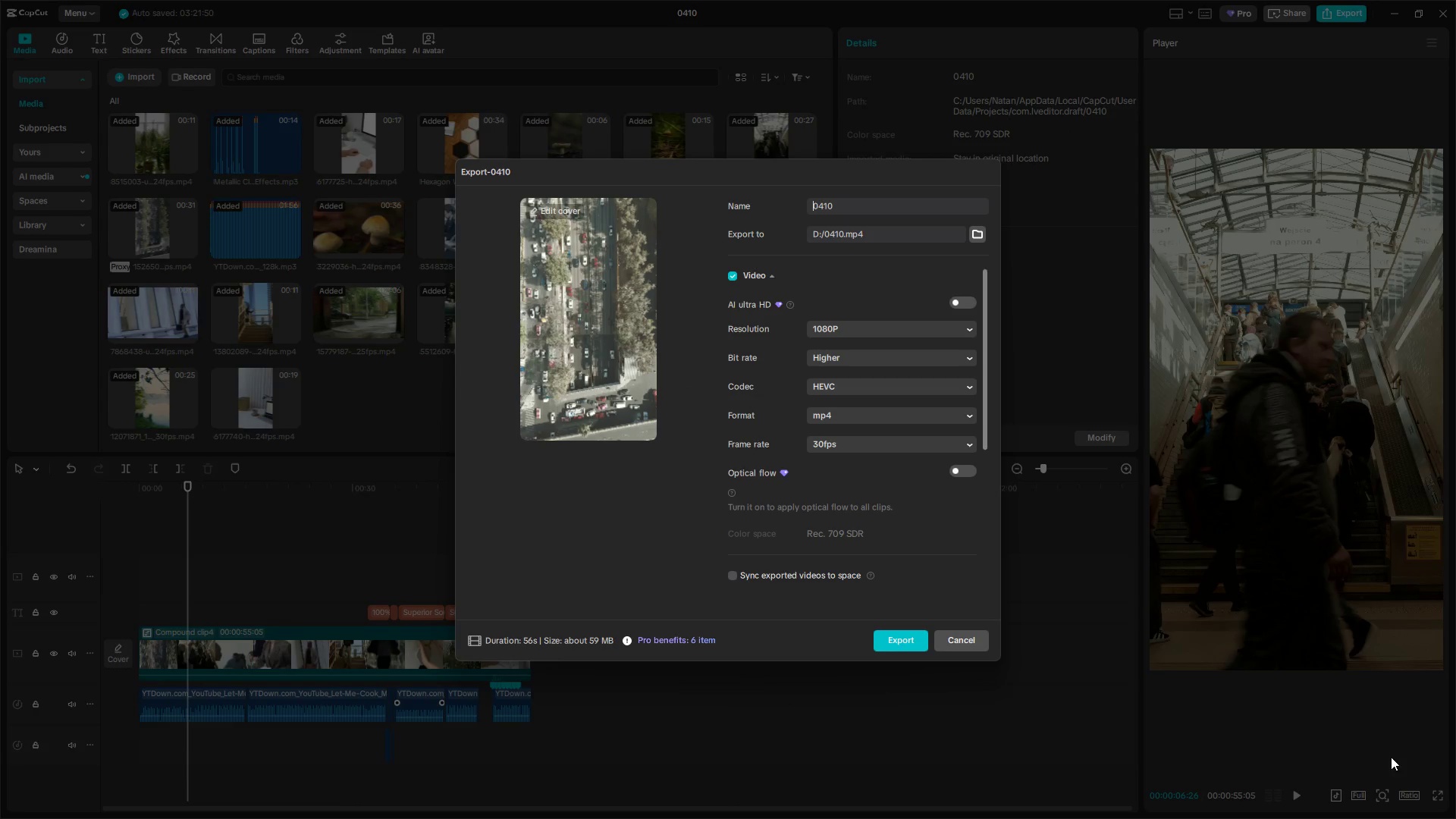 
key(Control+ControlLeft)
 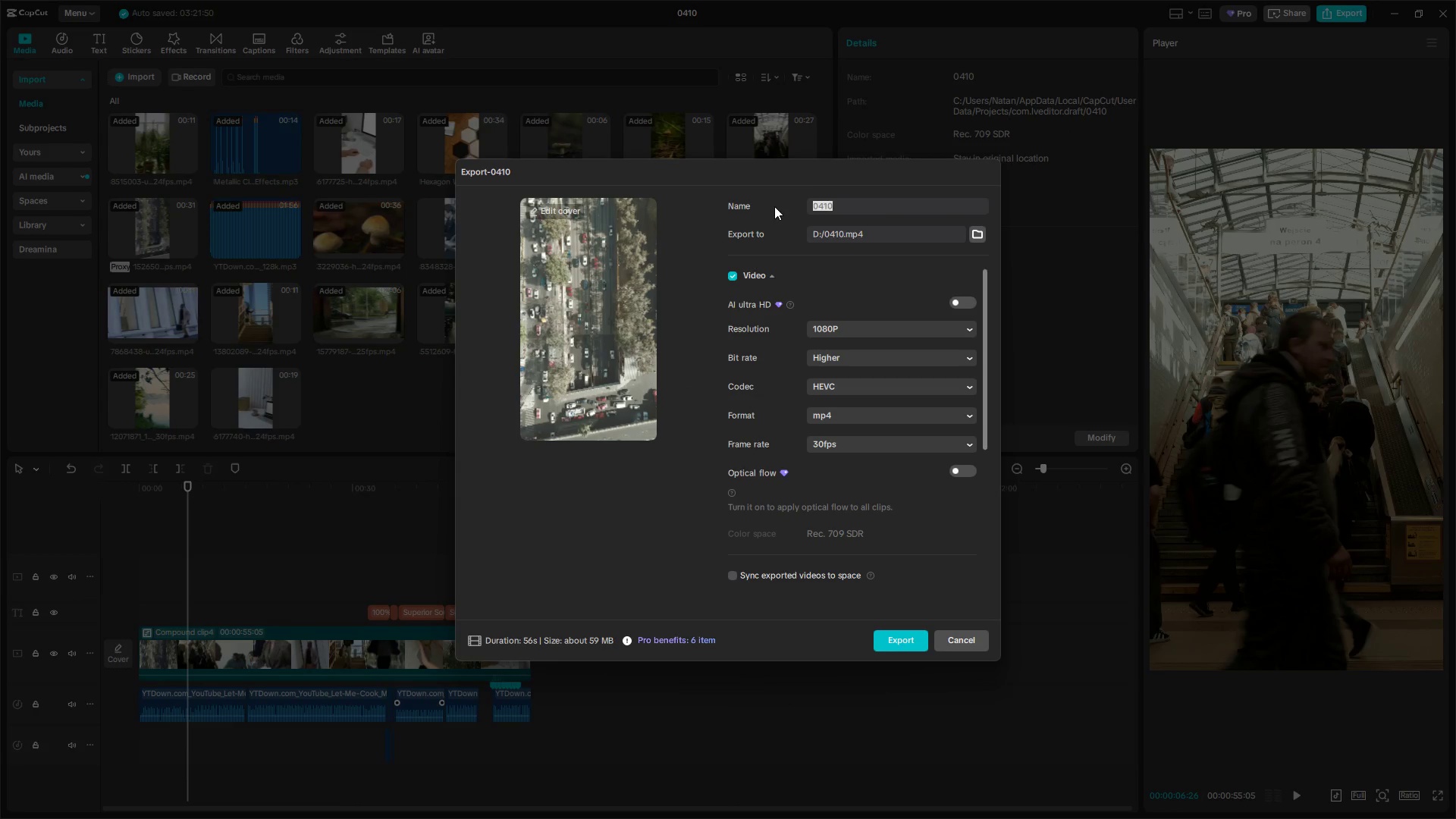 
key(Control+V)
 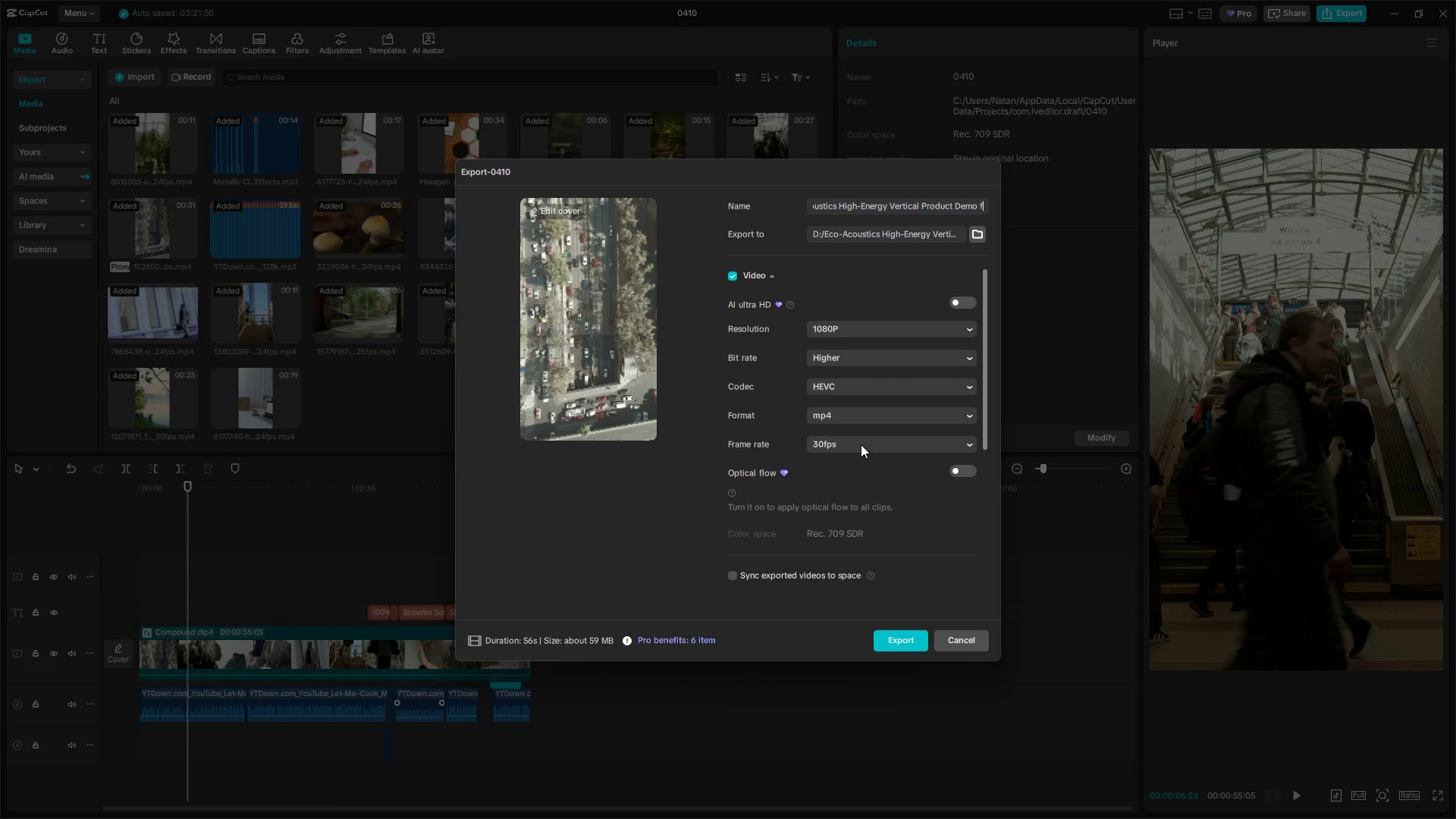 
key(Alt+AltLeft)
 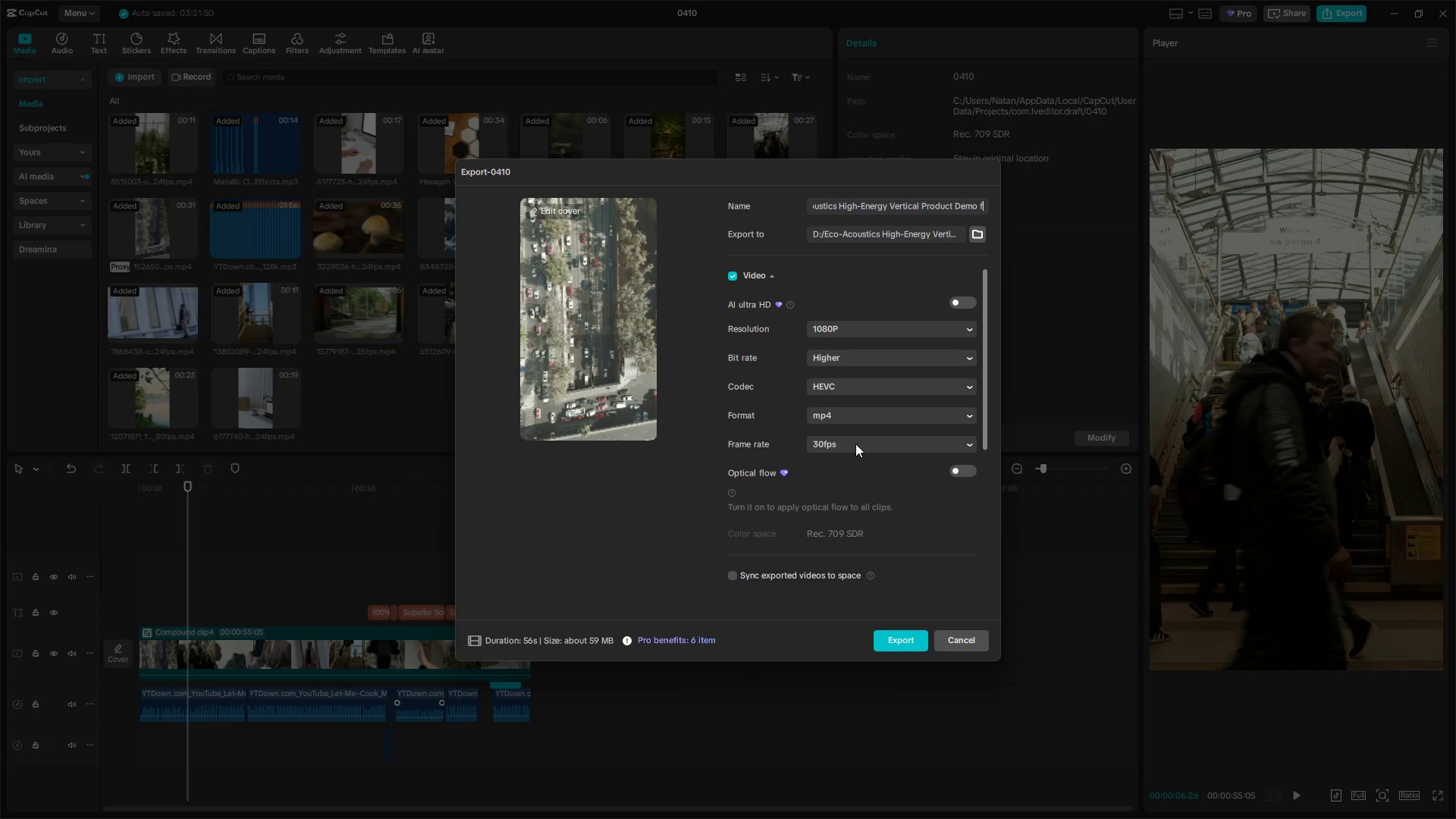 
key(Alt+Tab)